 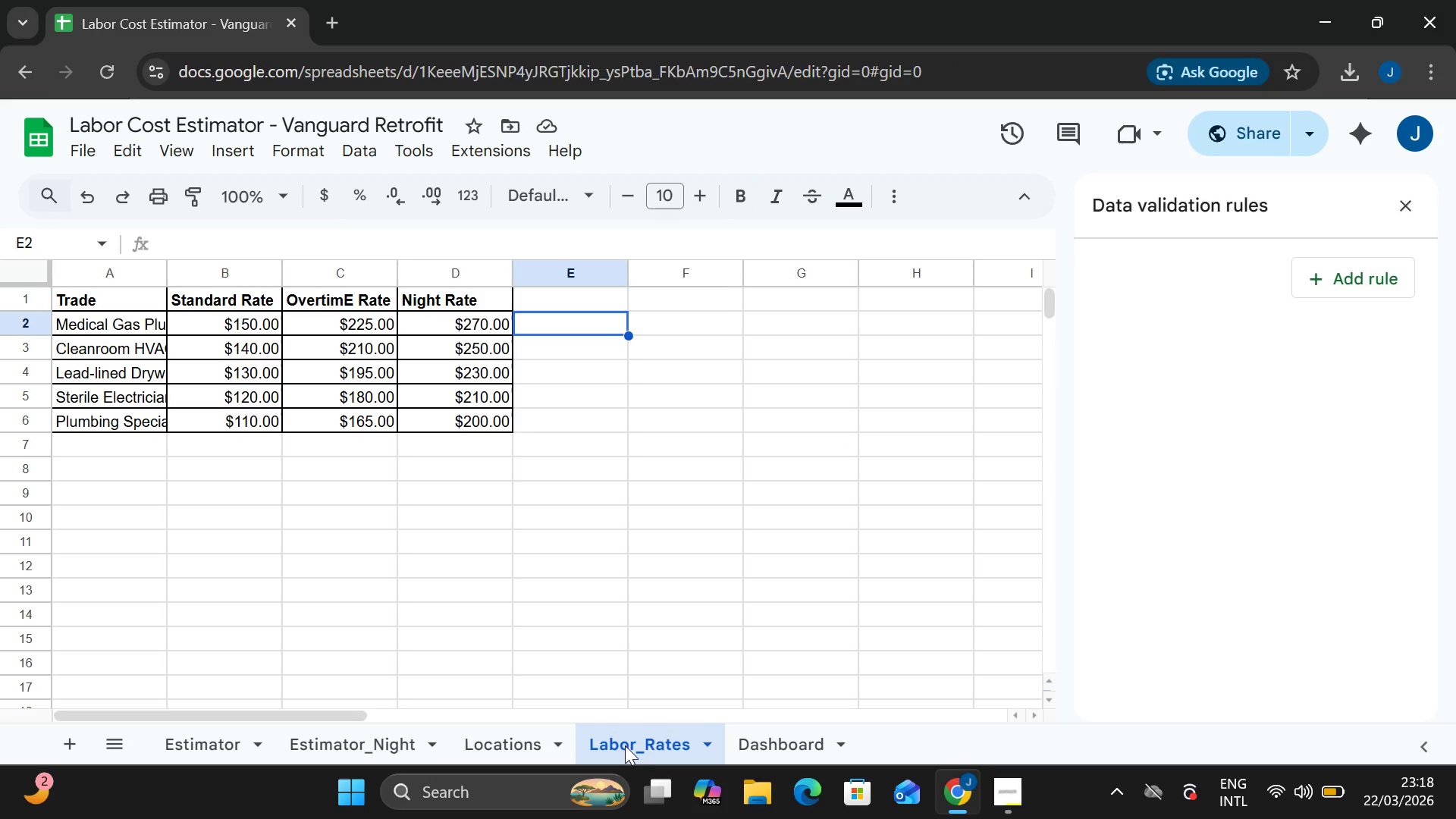 
left_click([776, 737])
 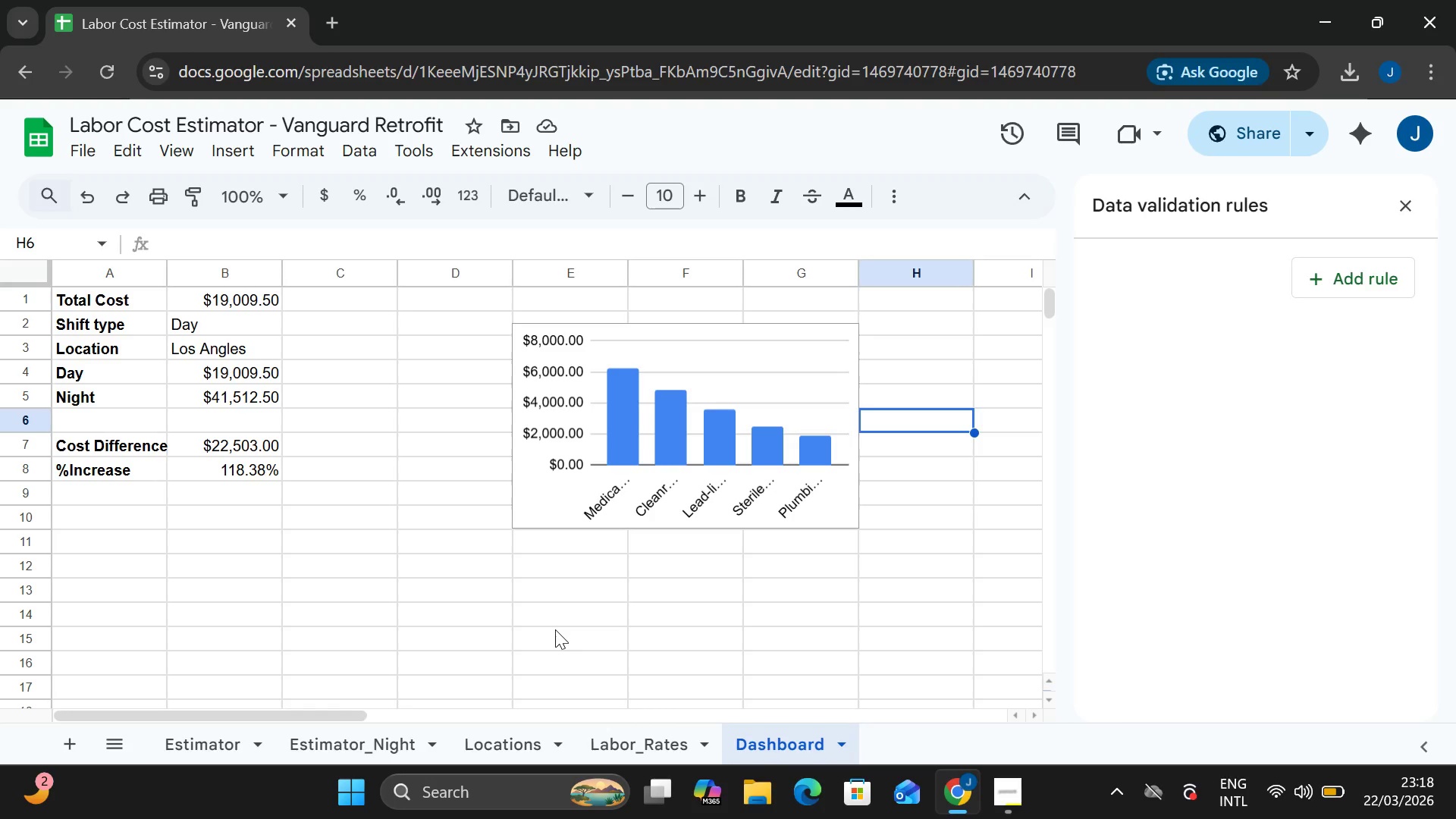 
wait(7.62)
 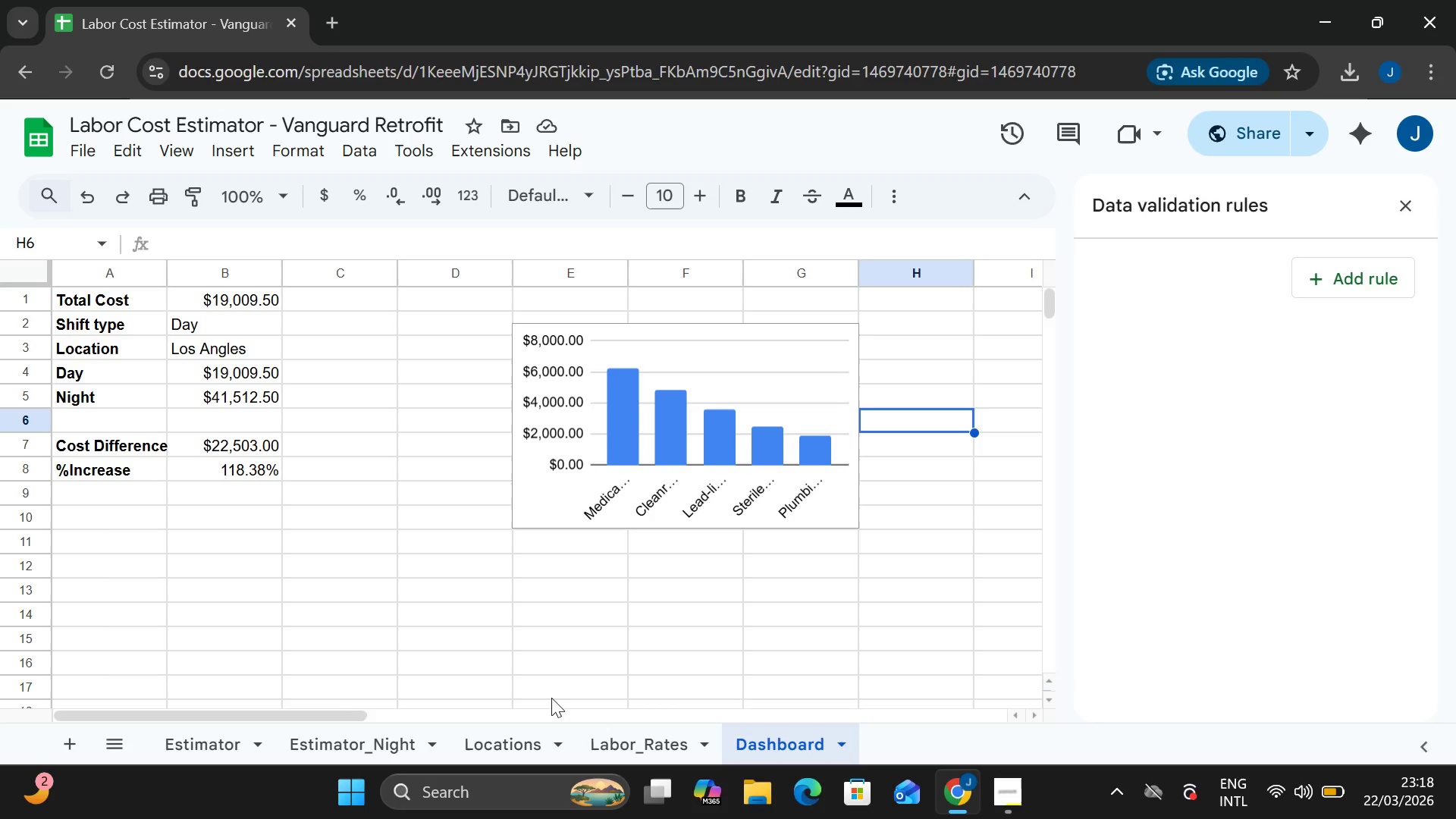 
left_click([243, 742])
 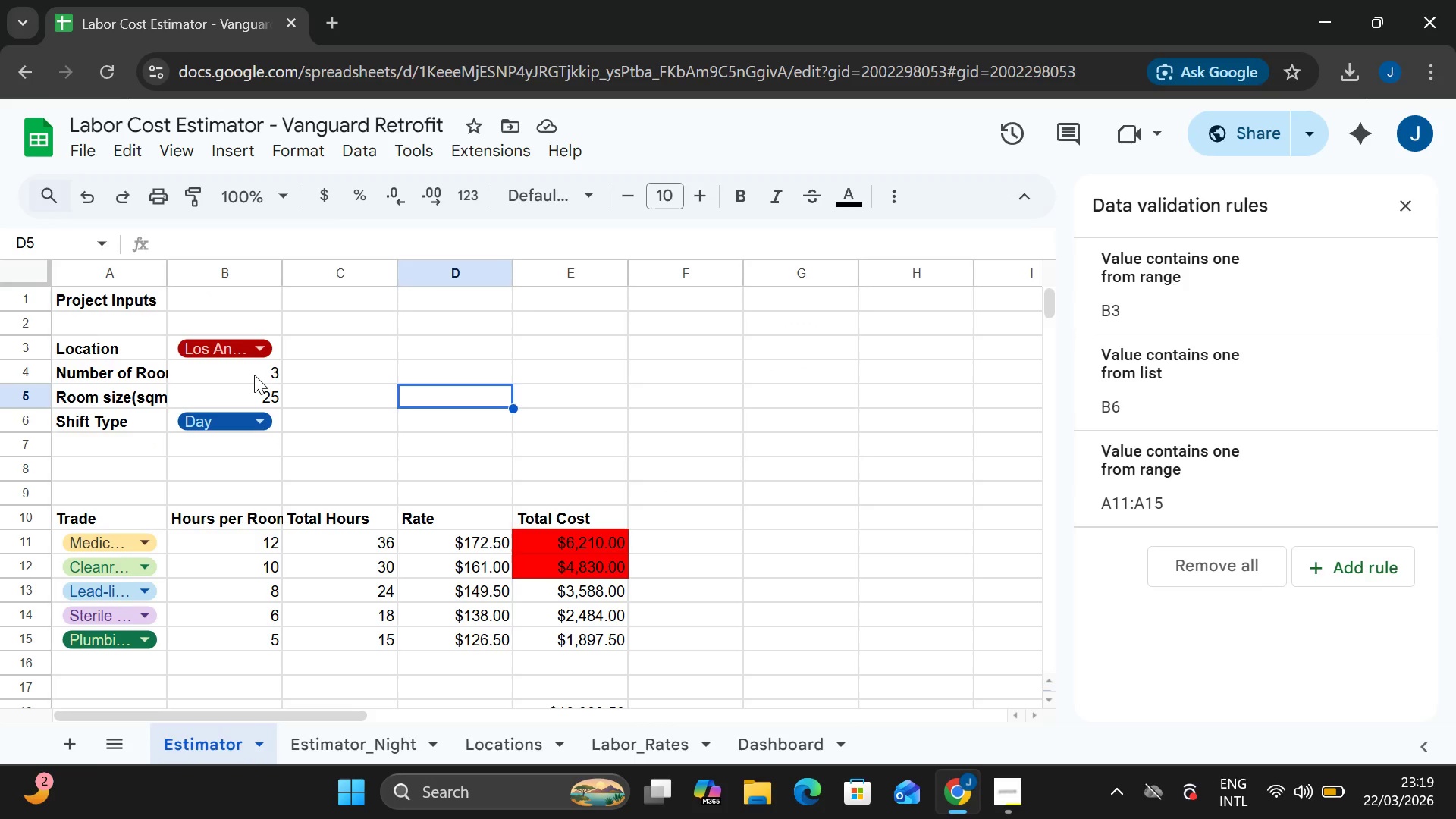 
left_click([253, 353])
 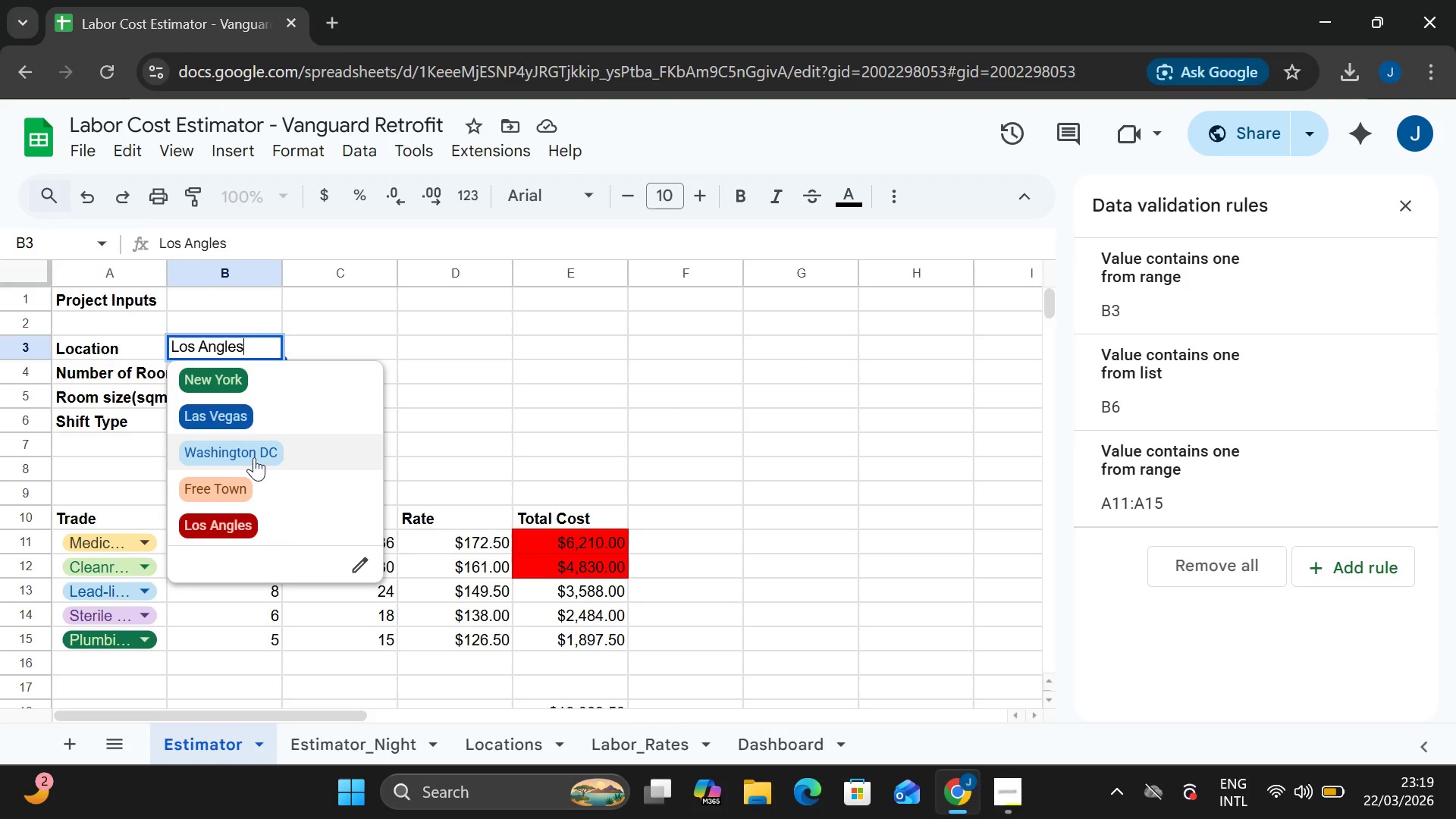 
left_click([256, 457])
 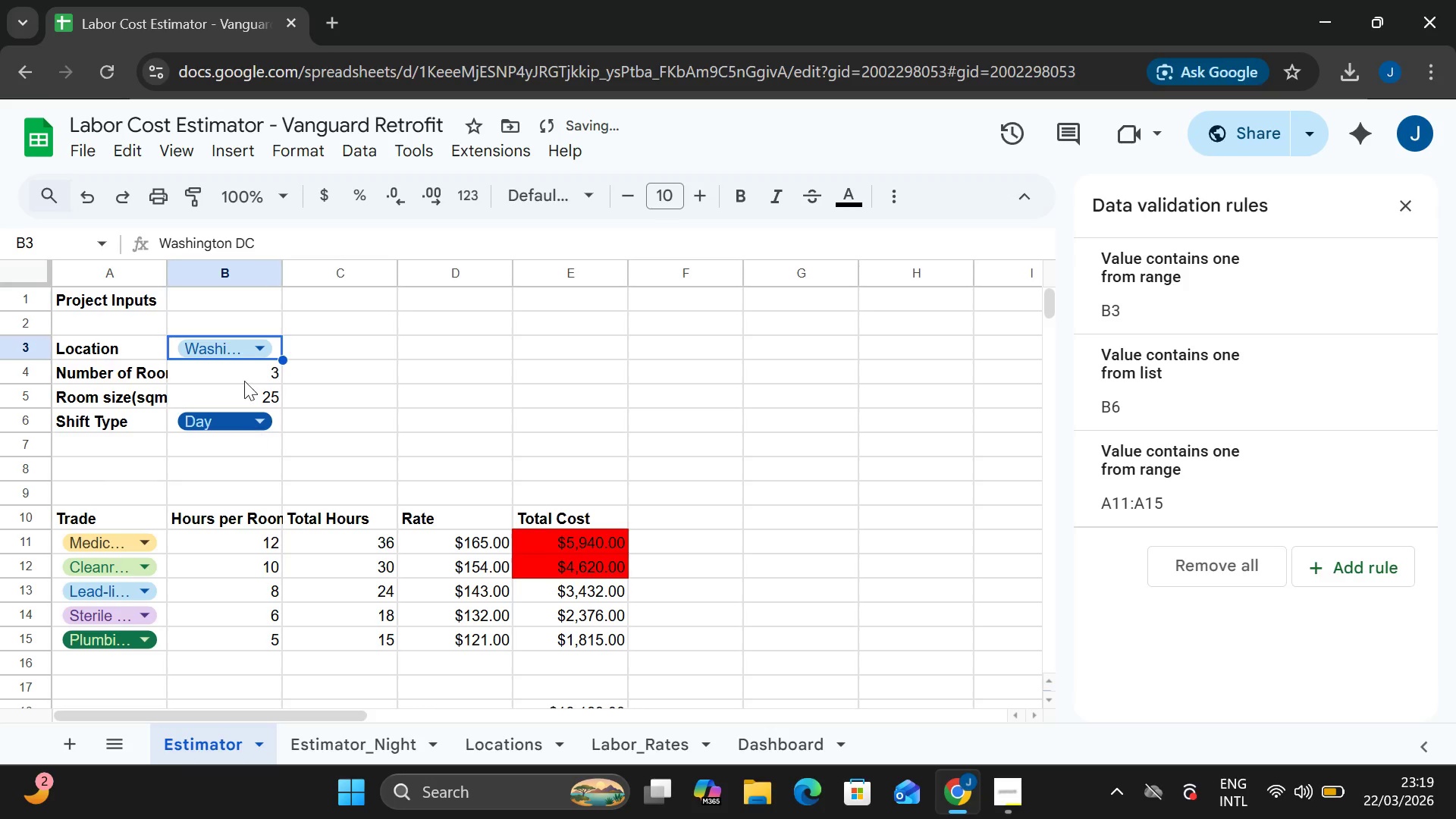 
left_click([246, 338])
 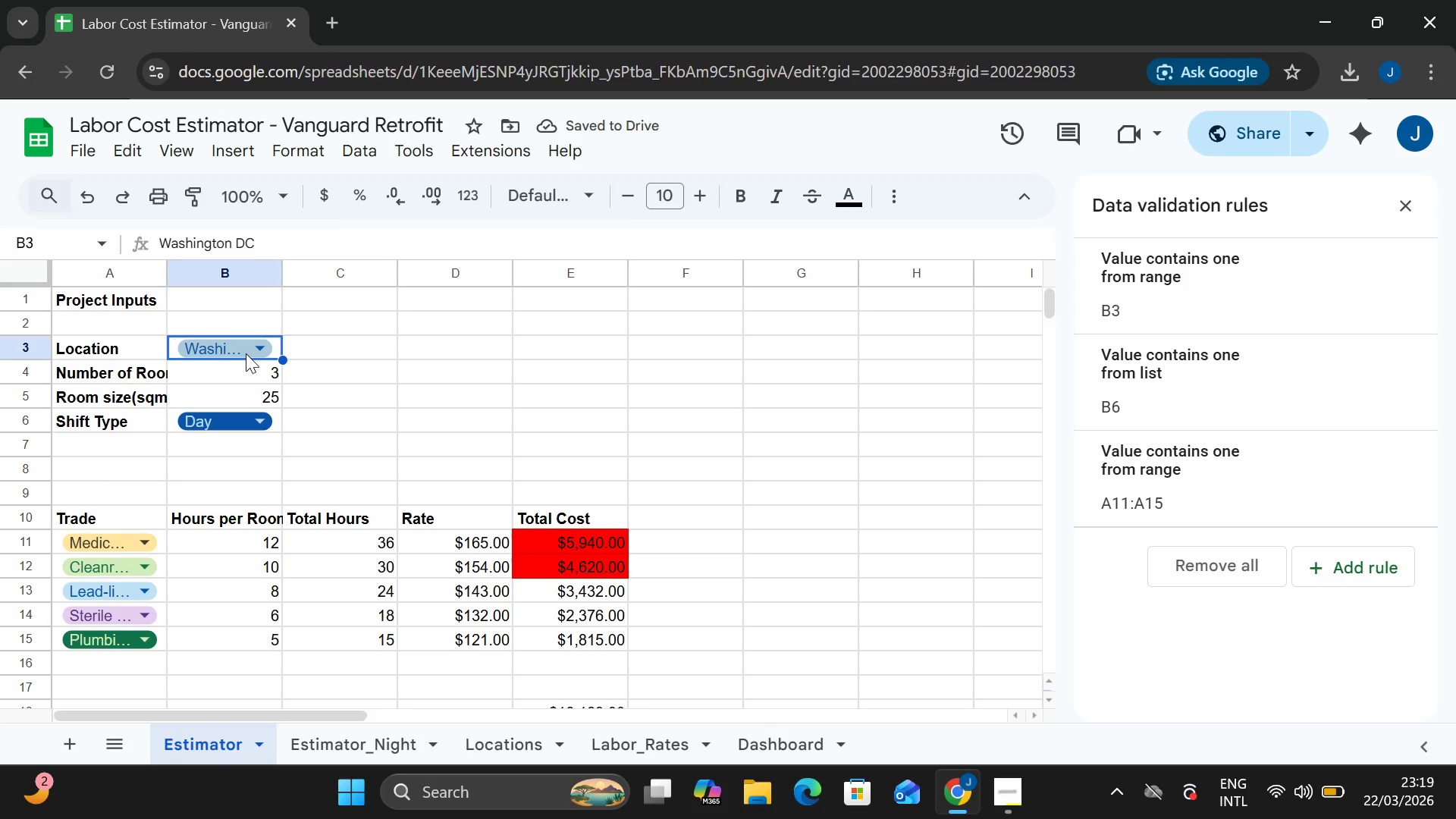 
left_click([246, 353])
 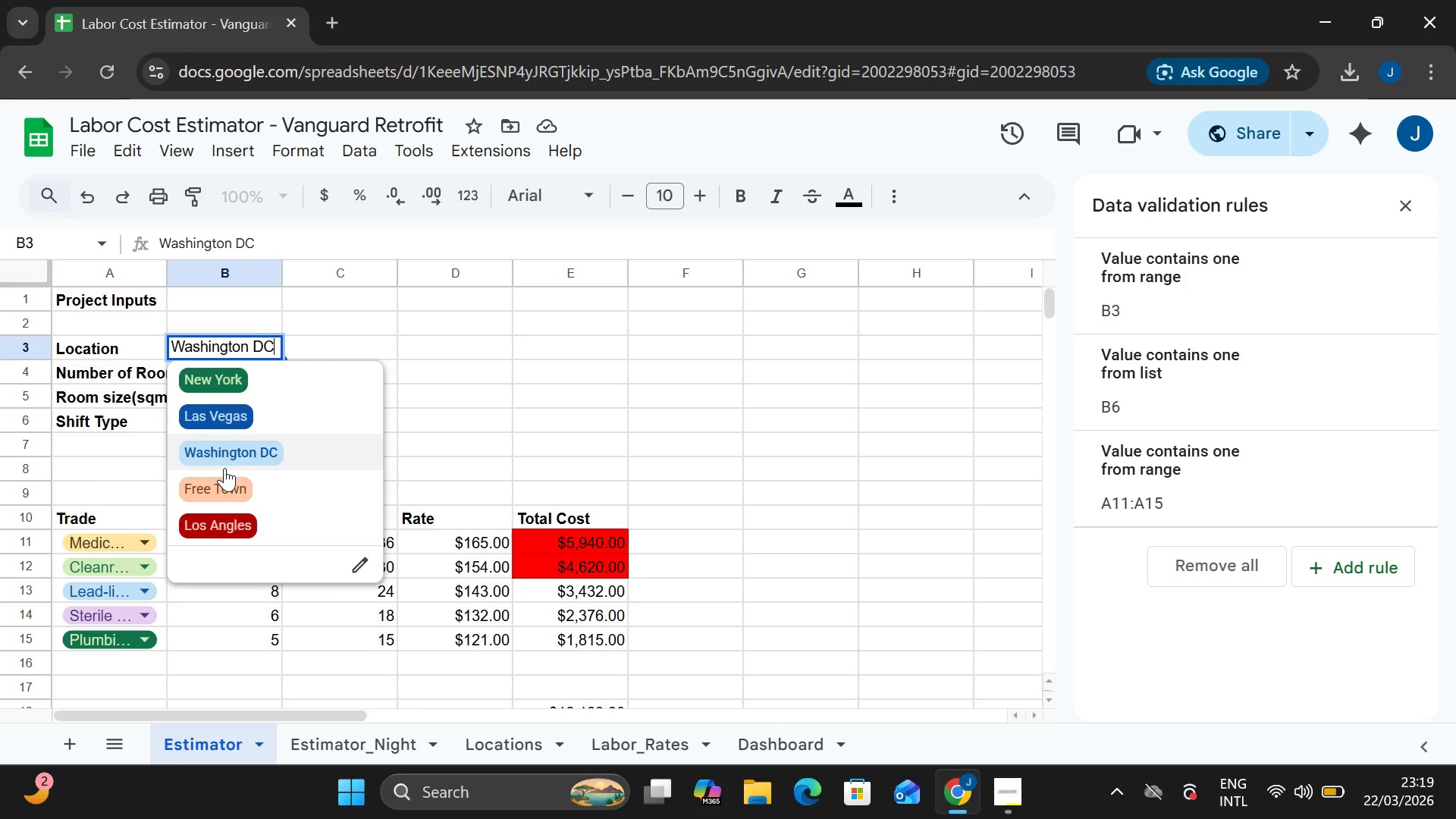 
left_click([228, 479])
 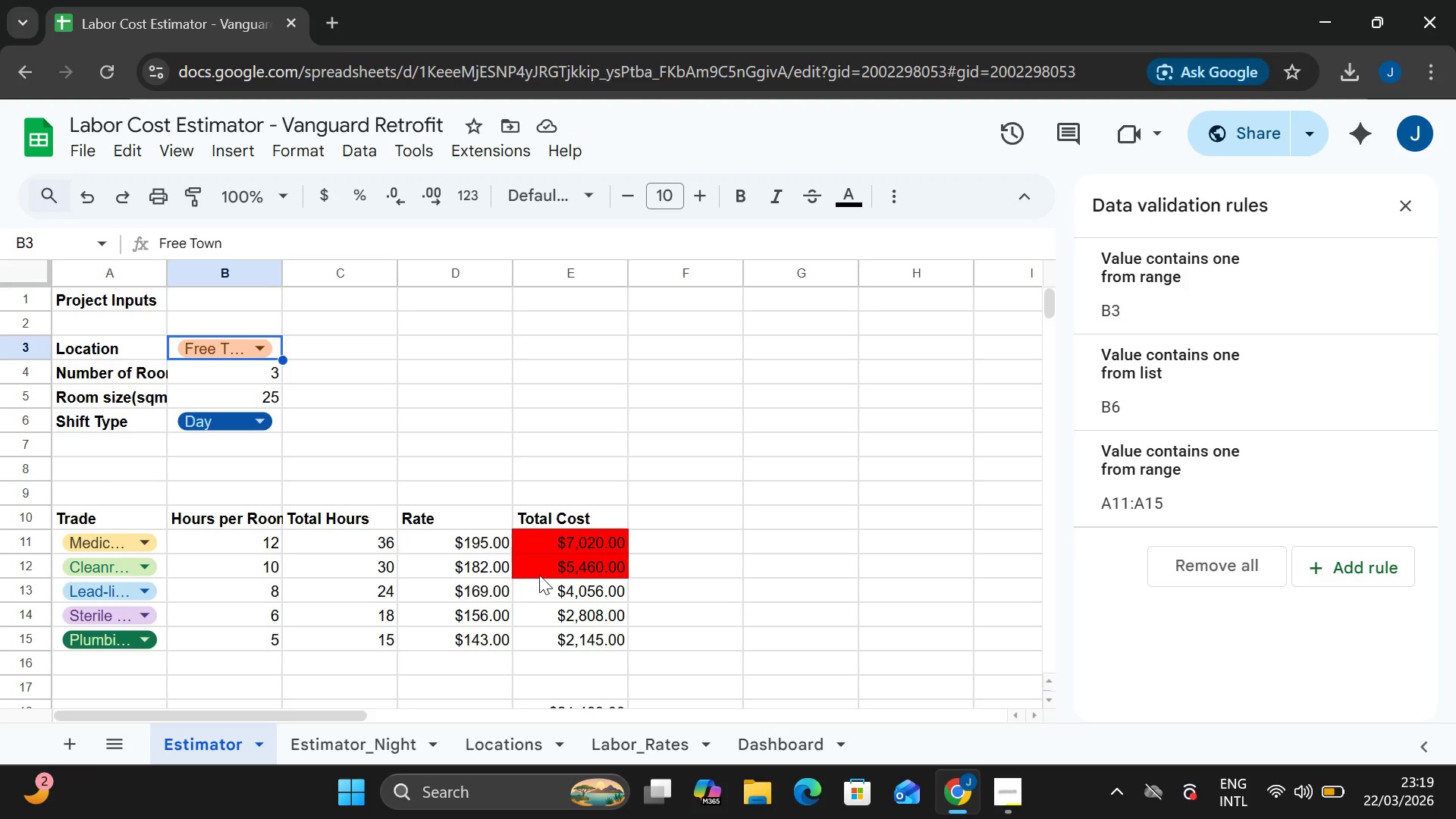 
wait(7.45)
 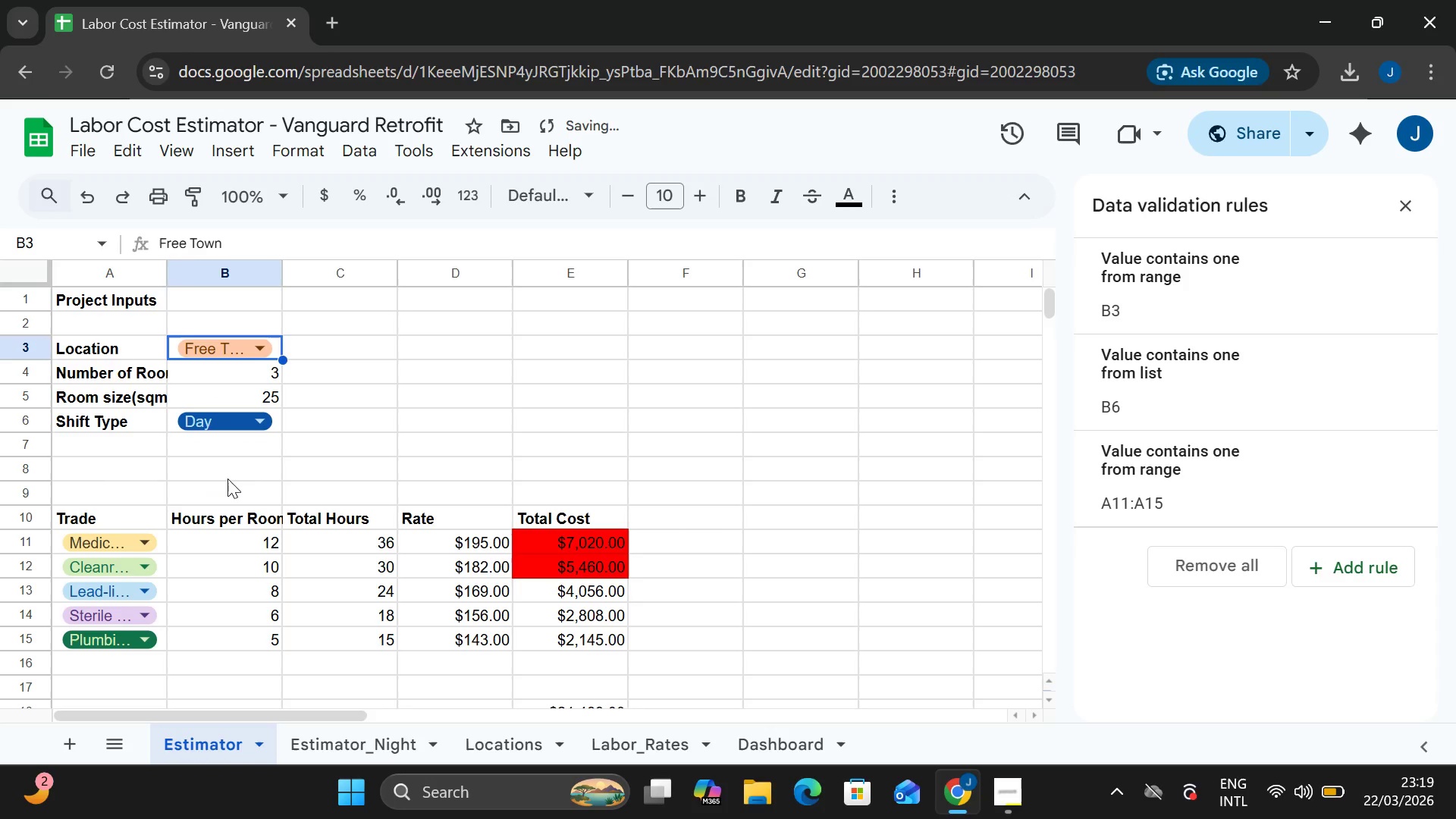 
left_click([764, 735])
 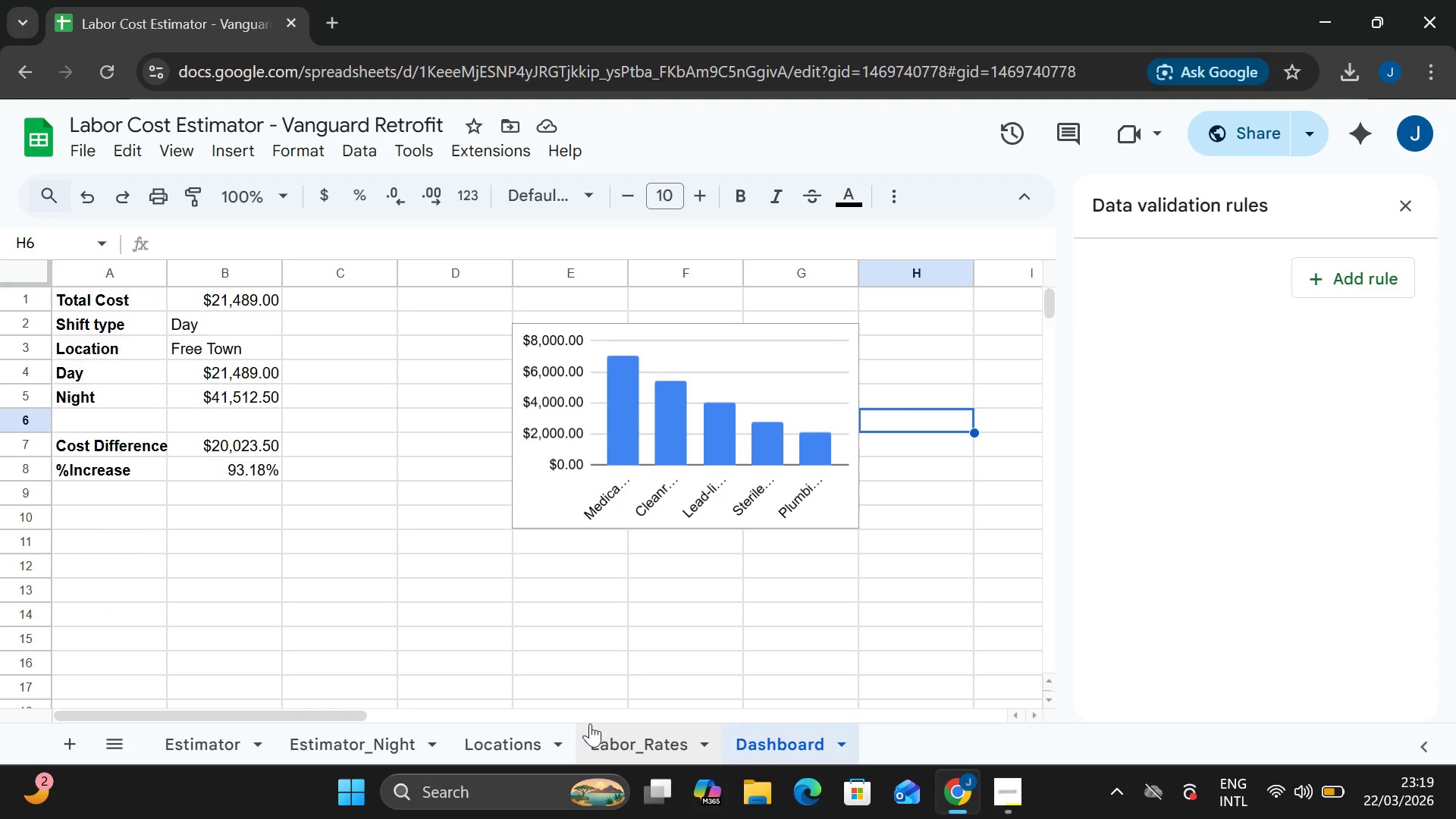 
left_click([513, 748])
 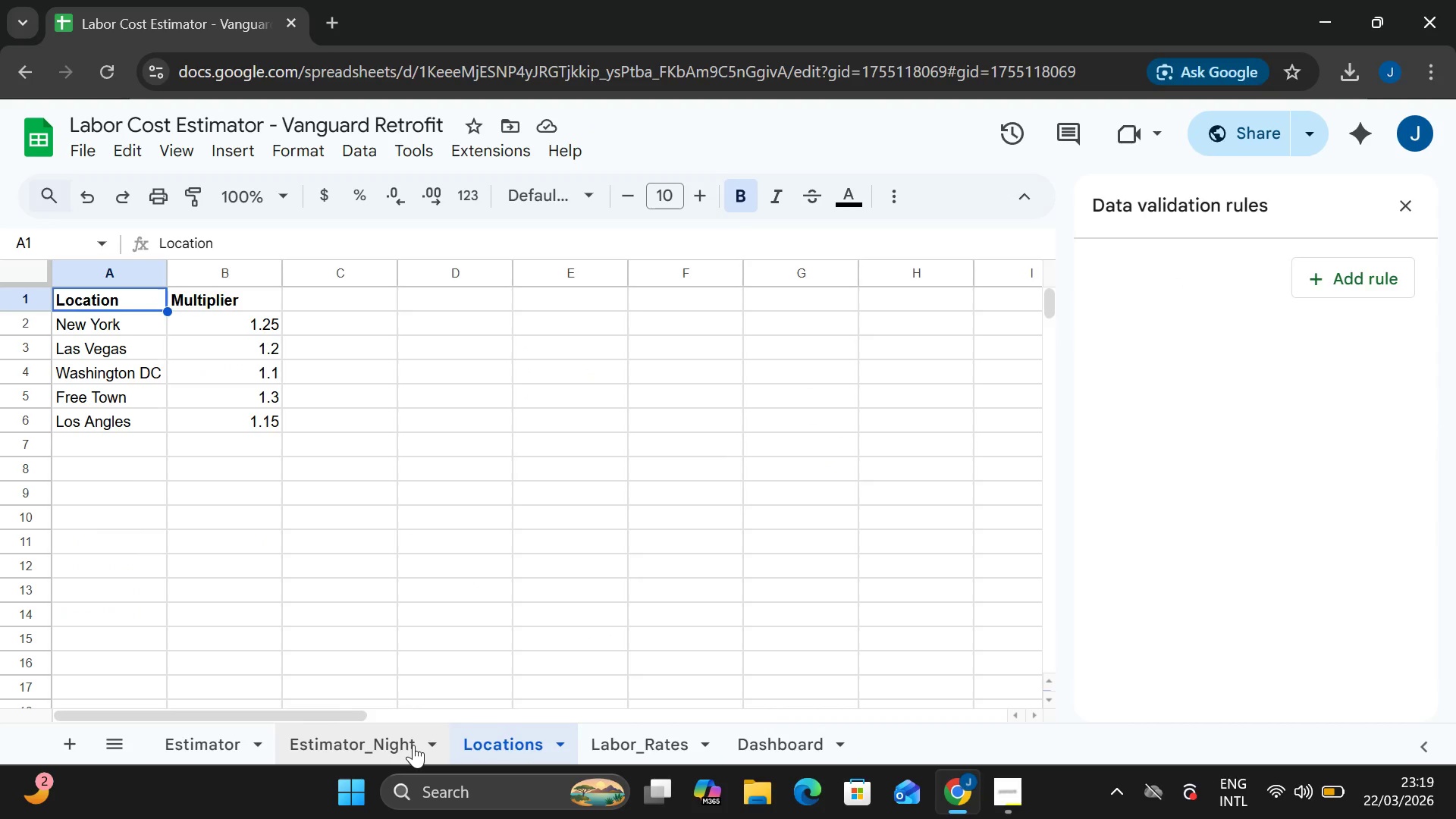 
left_click([413, 745])
 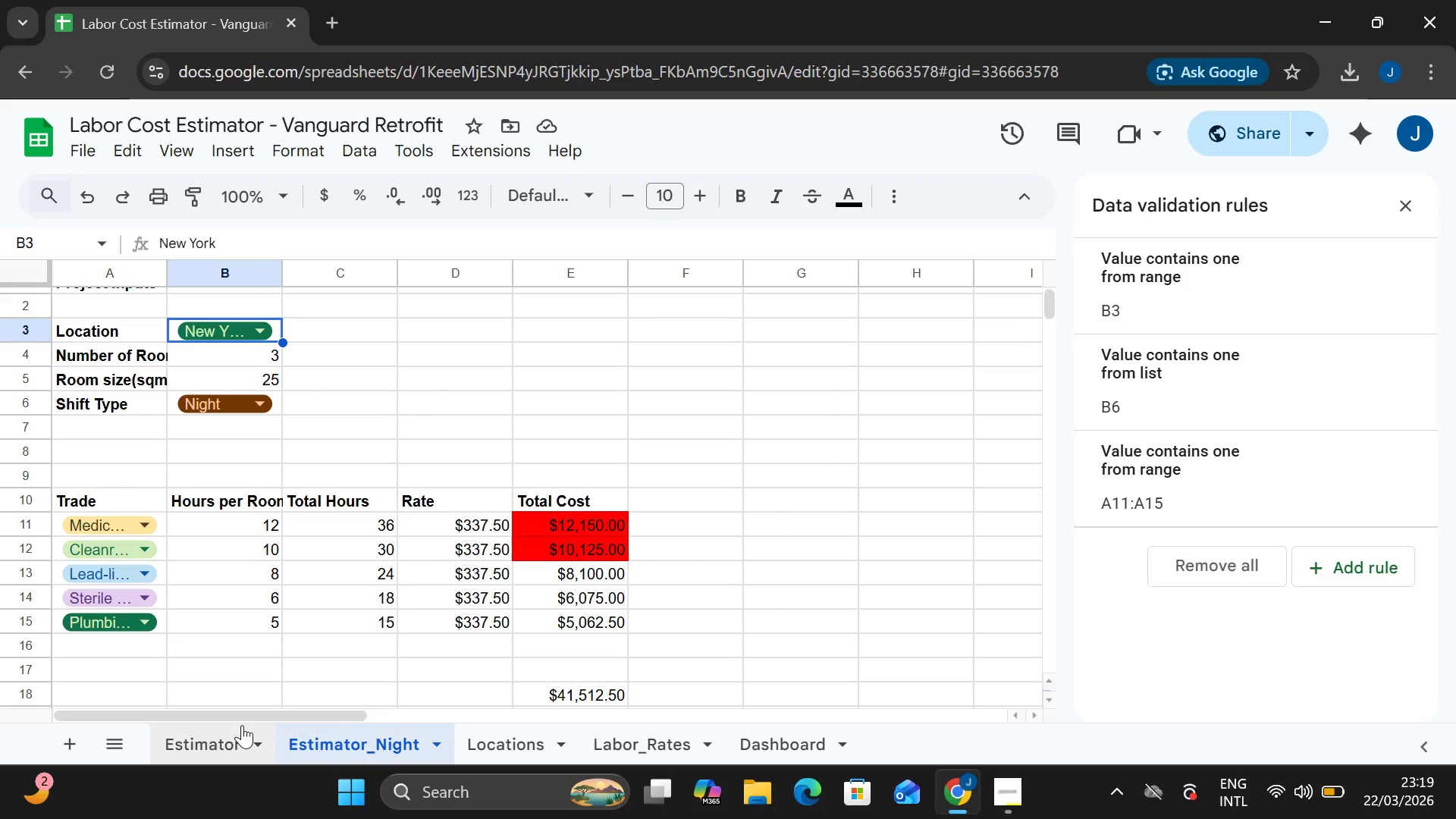 
left_click([242, 725])
 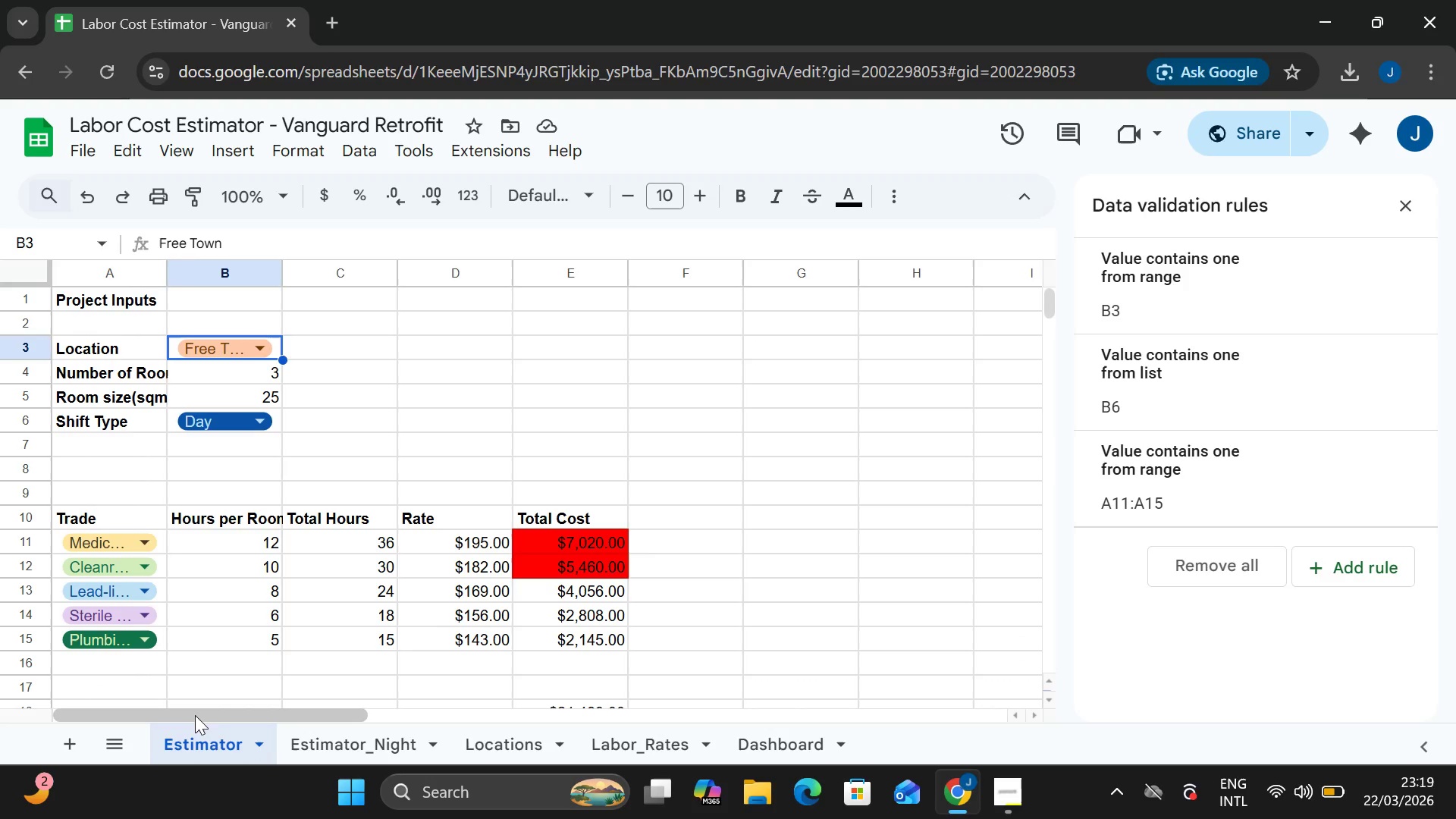 
wait(5.17)
 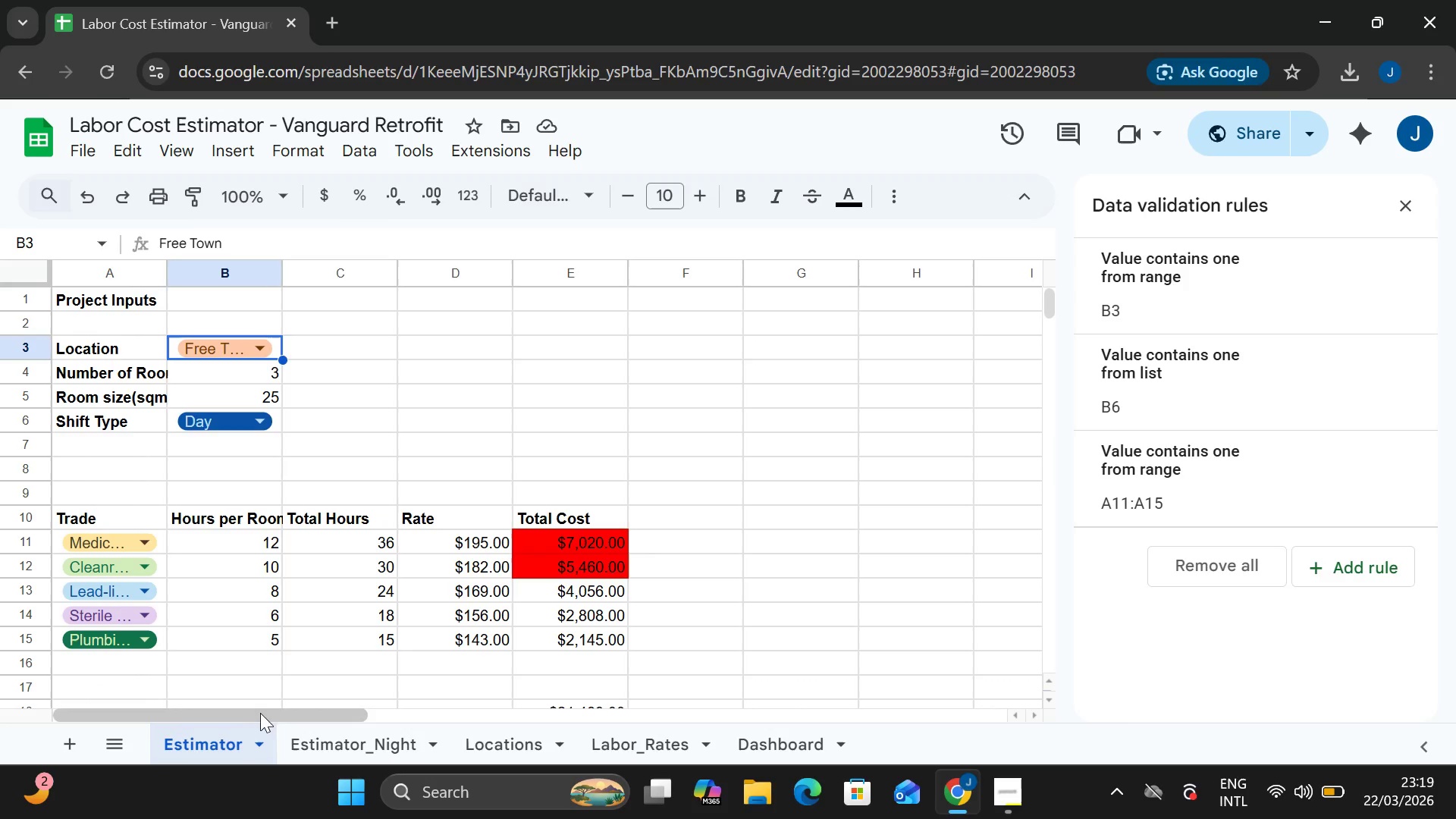 
left_click([325, 736])
 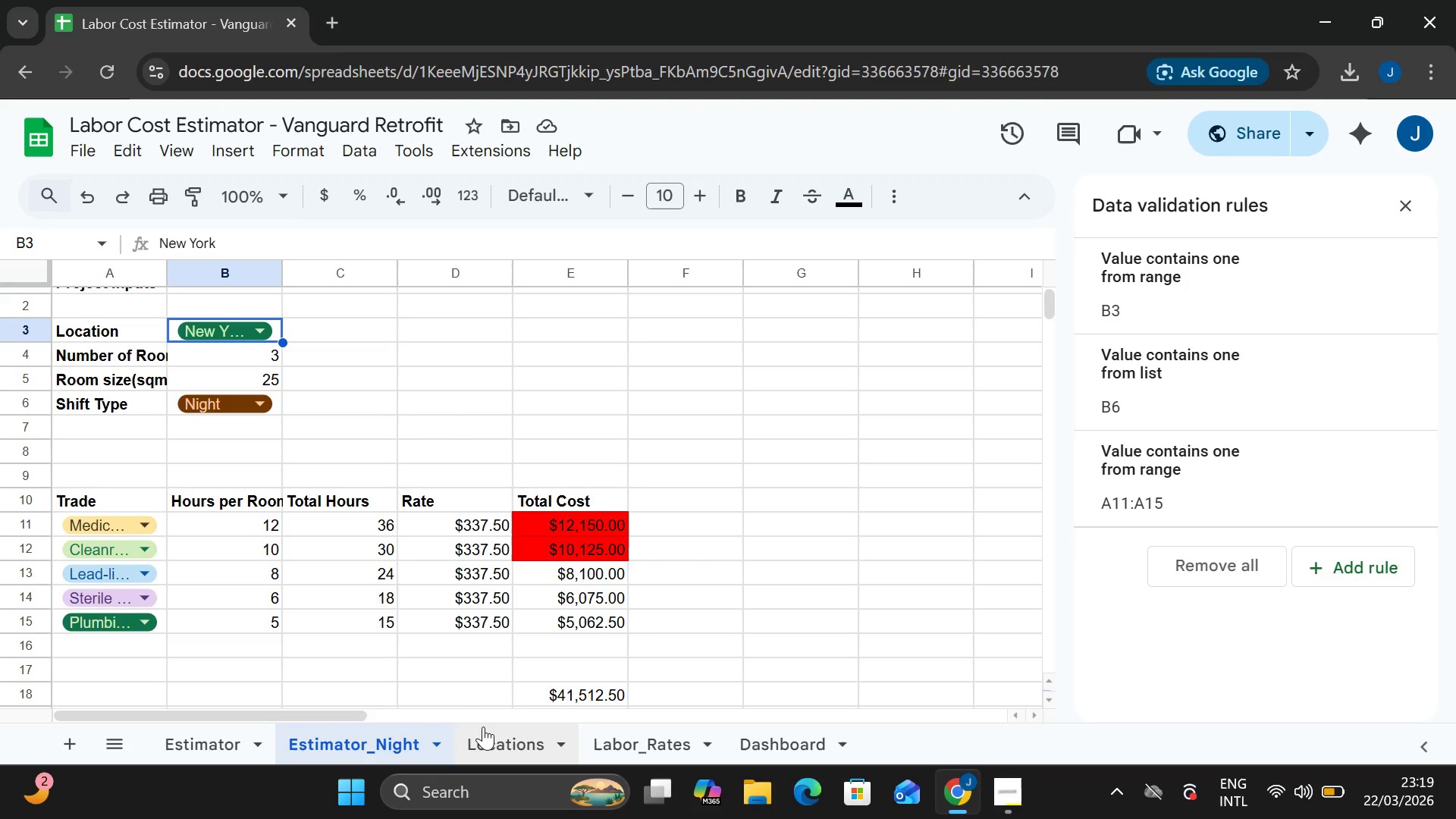 
left_click([485, 739])
 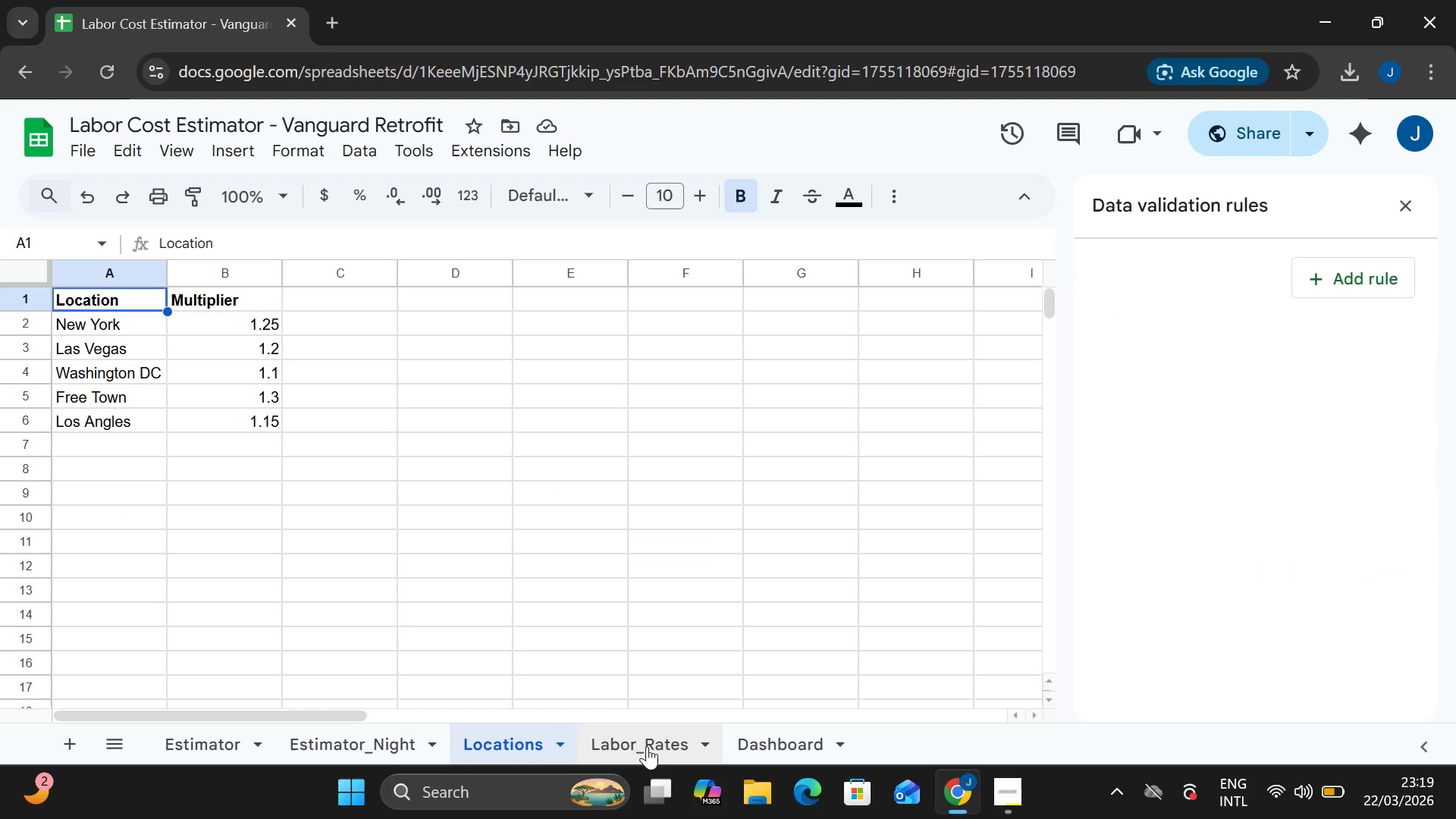 
left_click([647, 741])
 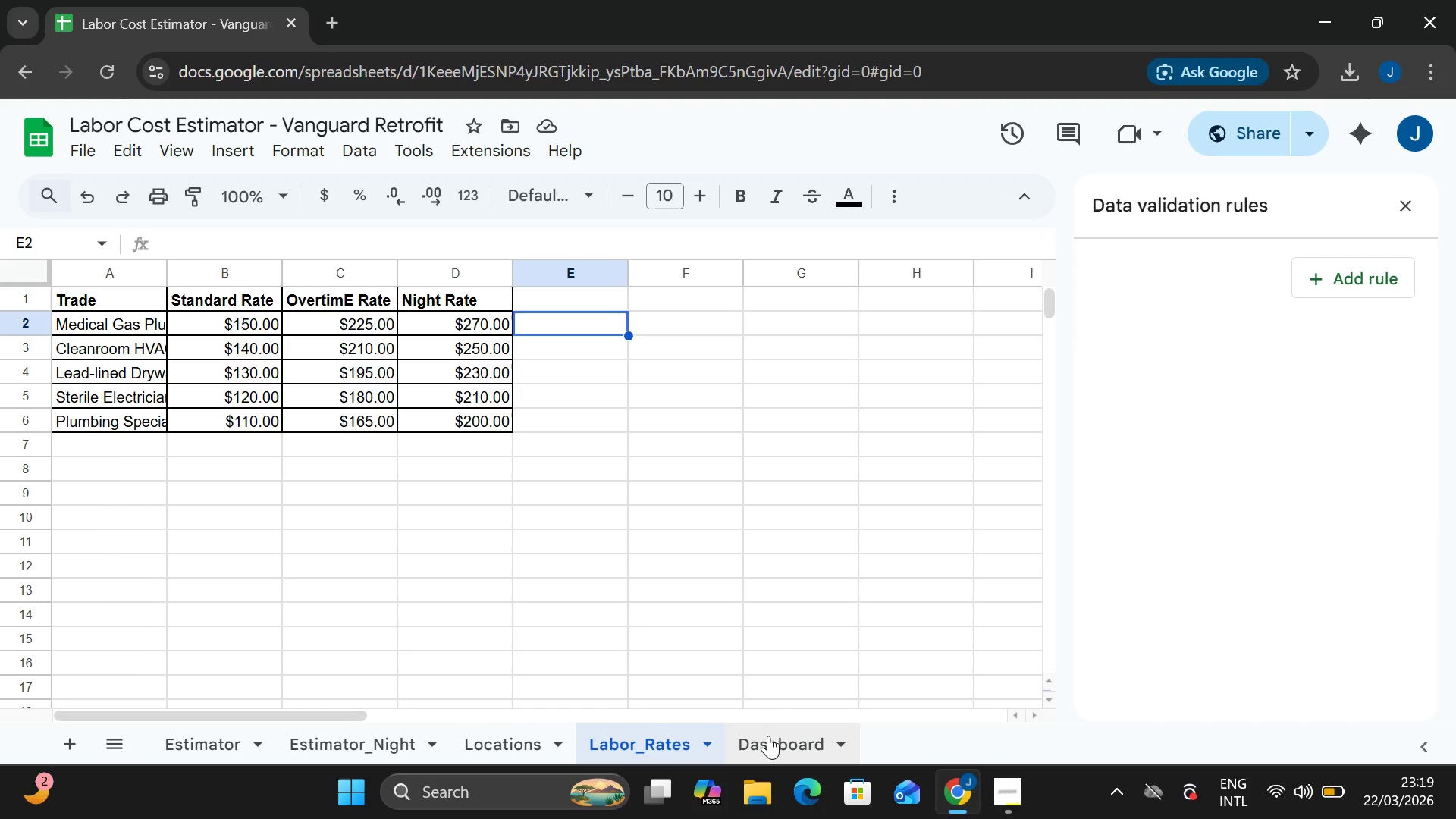 
left_click([768, 736])
 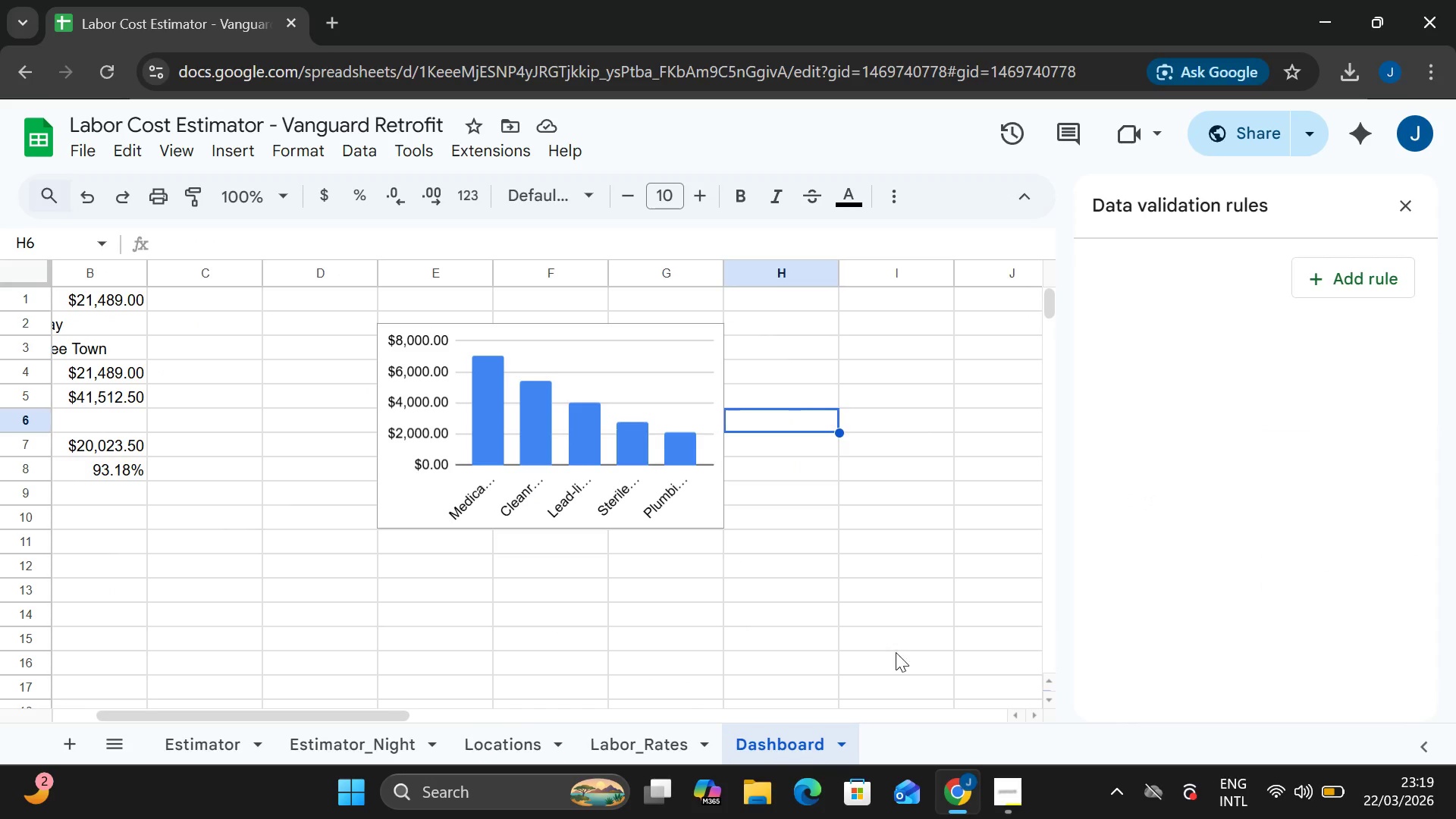 
wait(5.45)
 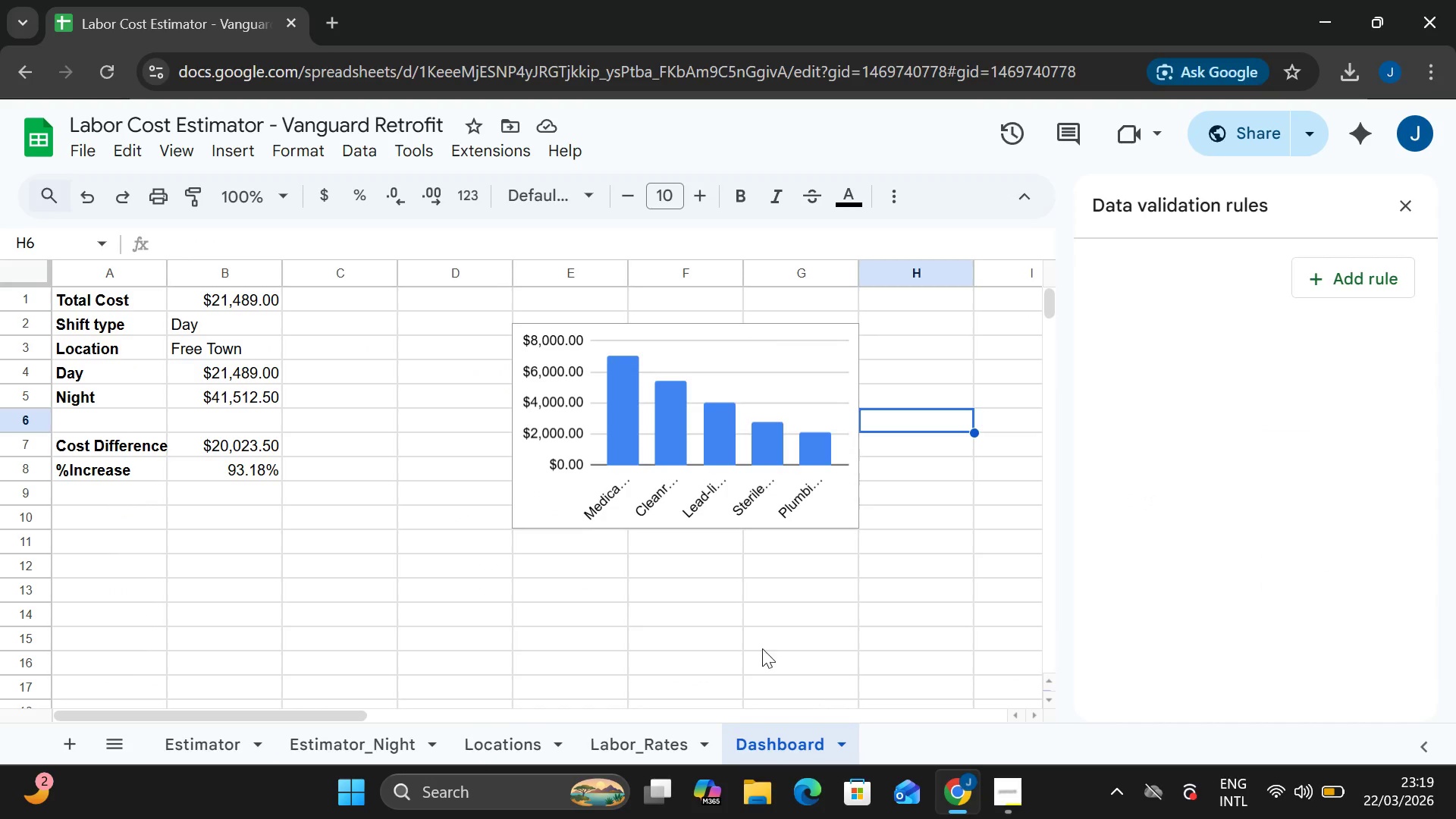 
left_click([1004, 787])